 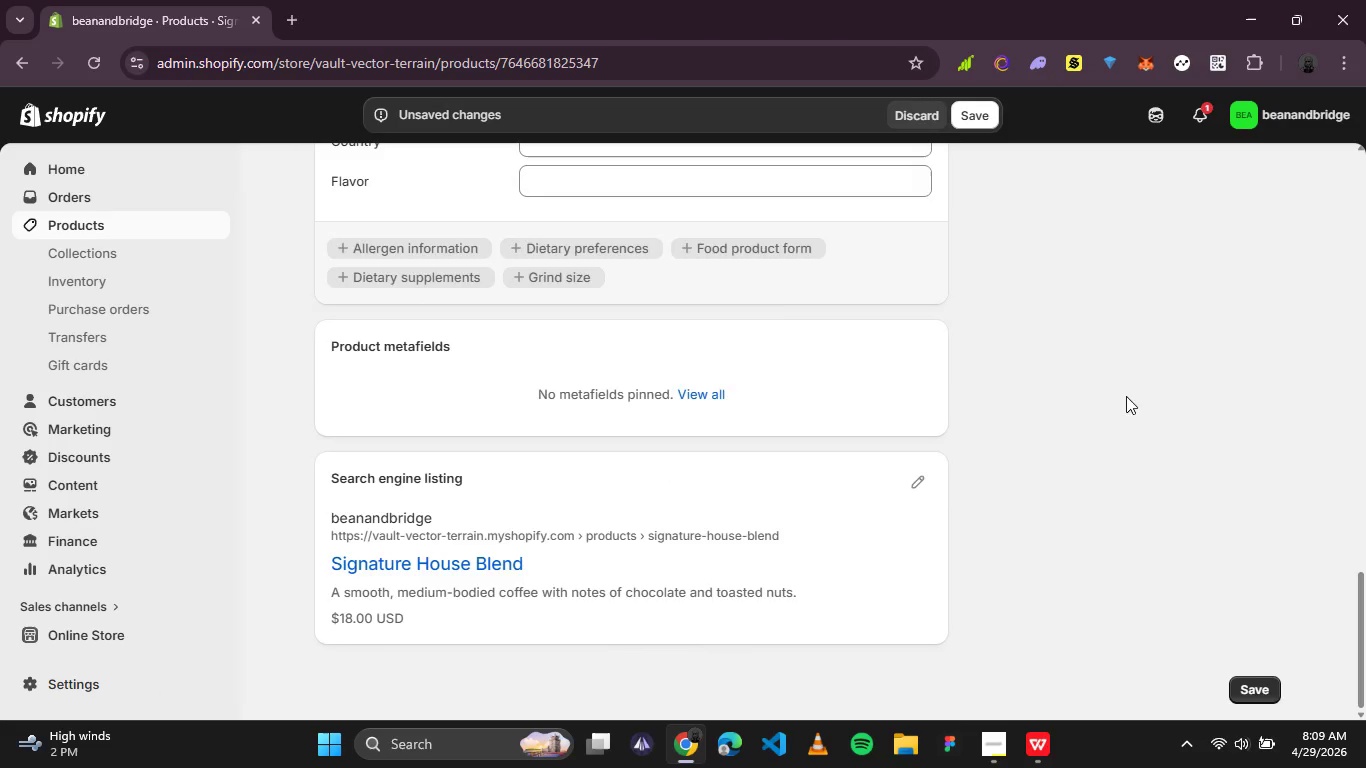 
scroll: coordinate [1062, 379], scroll_direction: up, amount: 7.0
 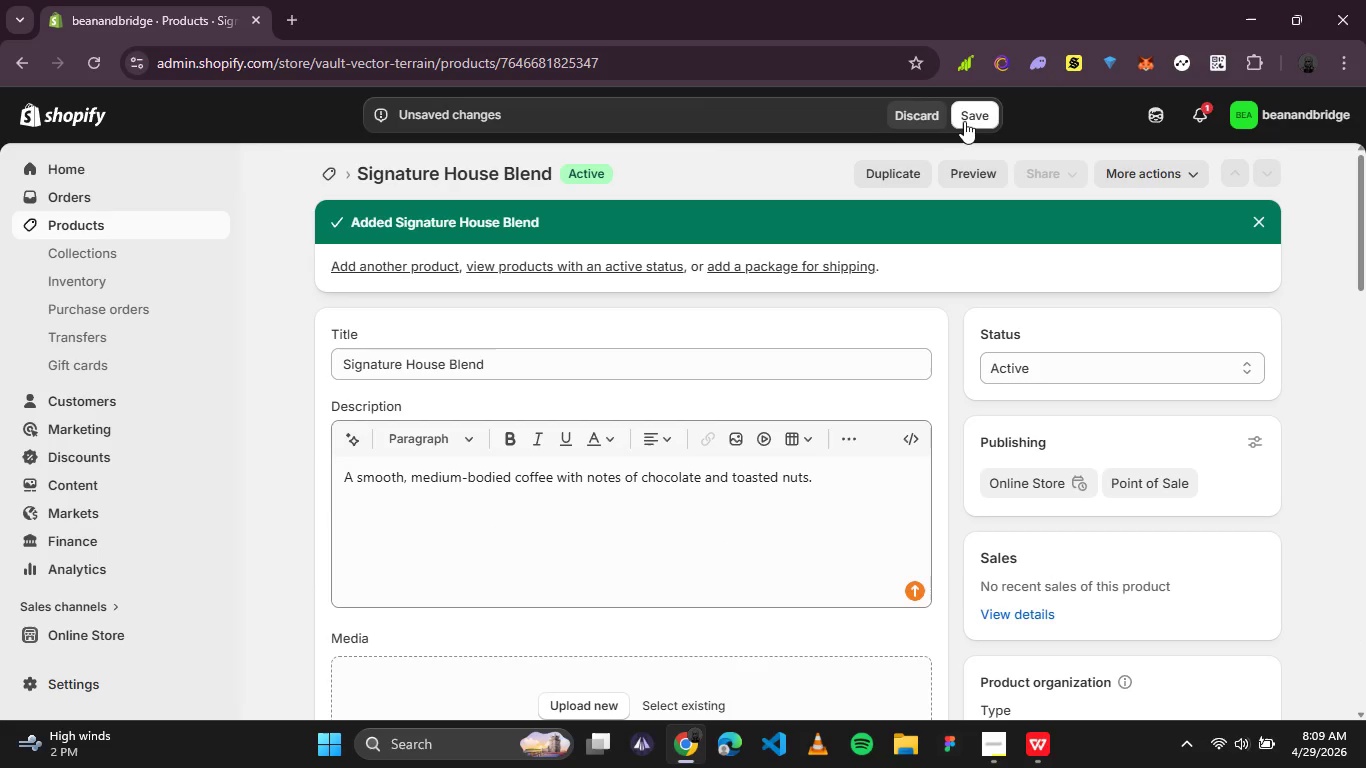 
left_click([968, 119])
 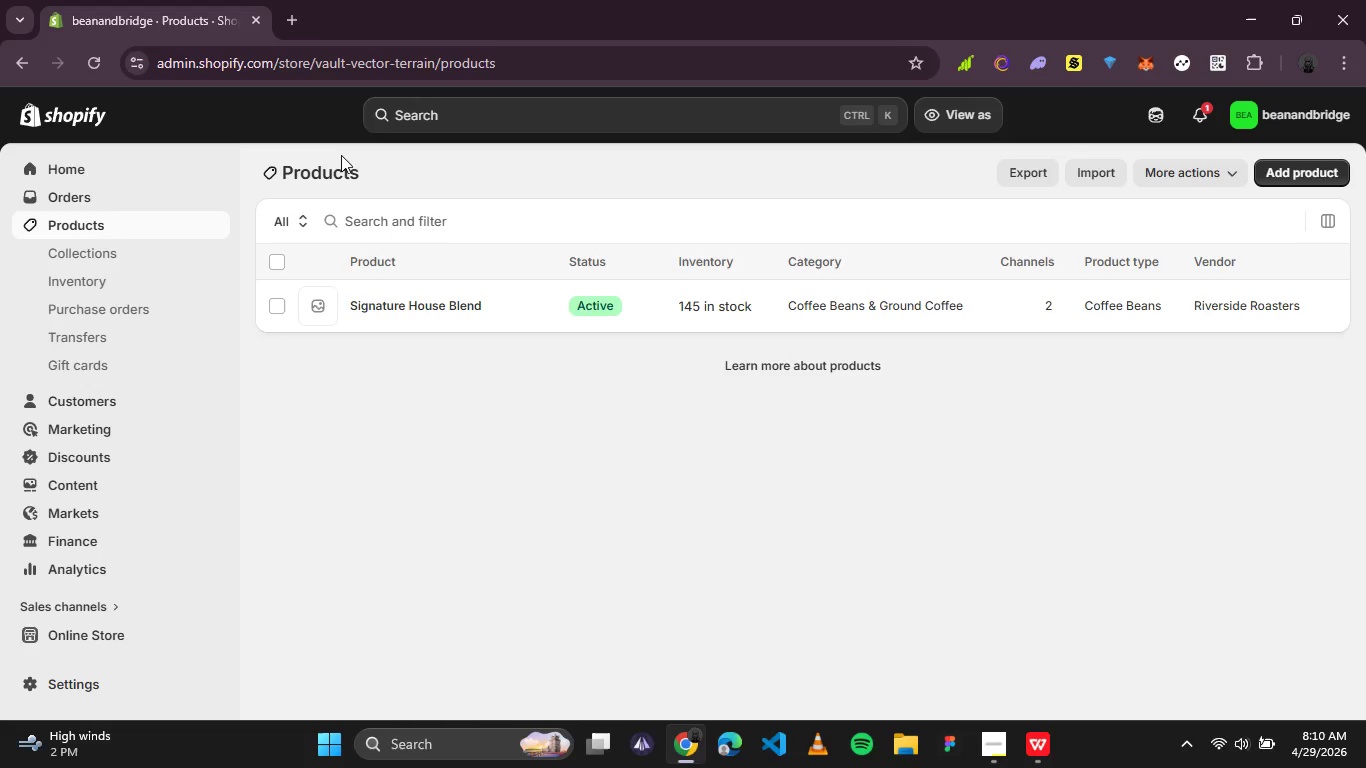 
wait(71.75)
 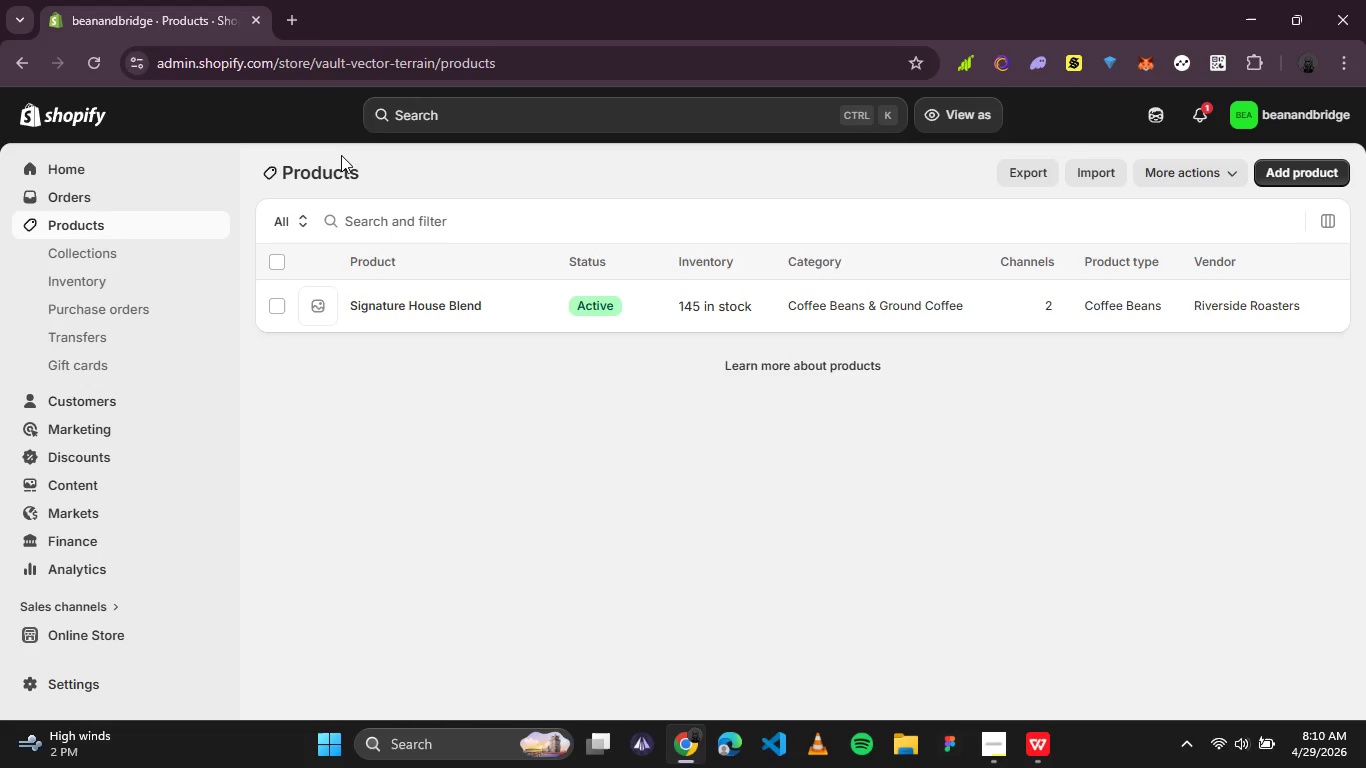 
left_click([1280, 172])
 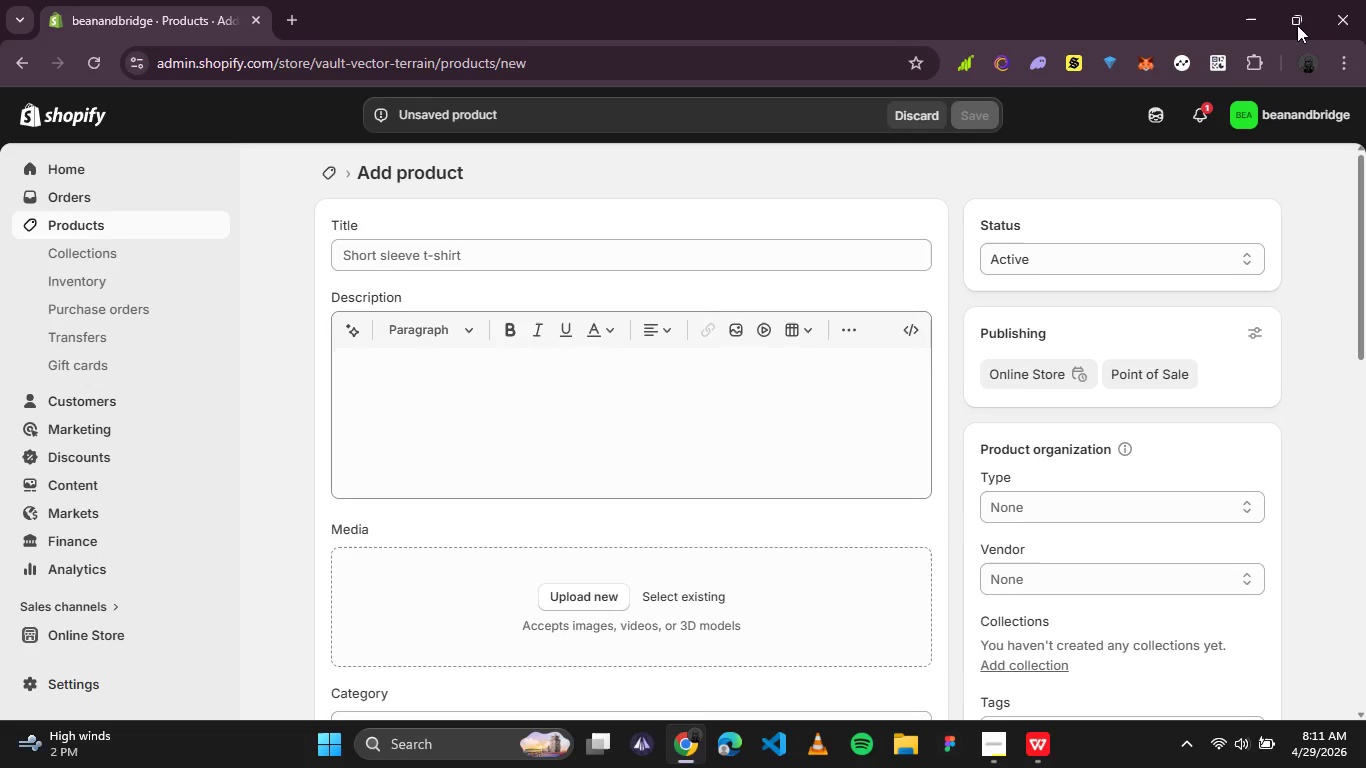 
wait(7.22)
 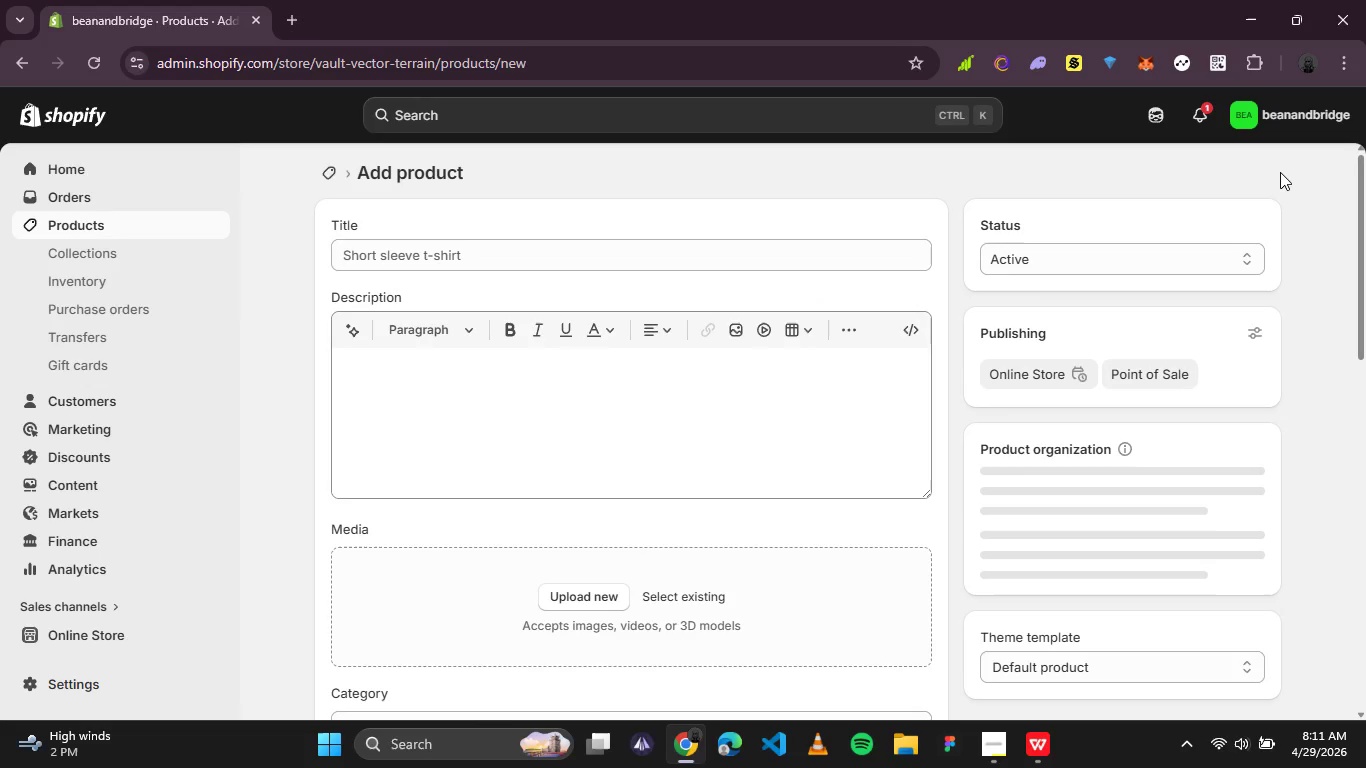 
left_click([1005, 754])